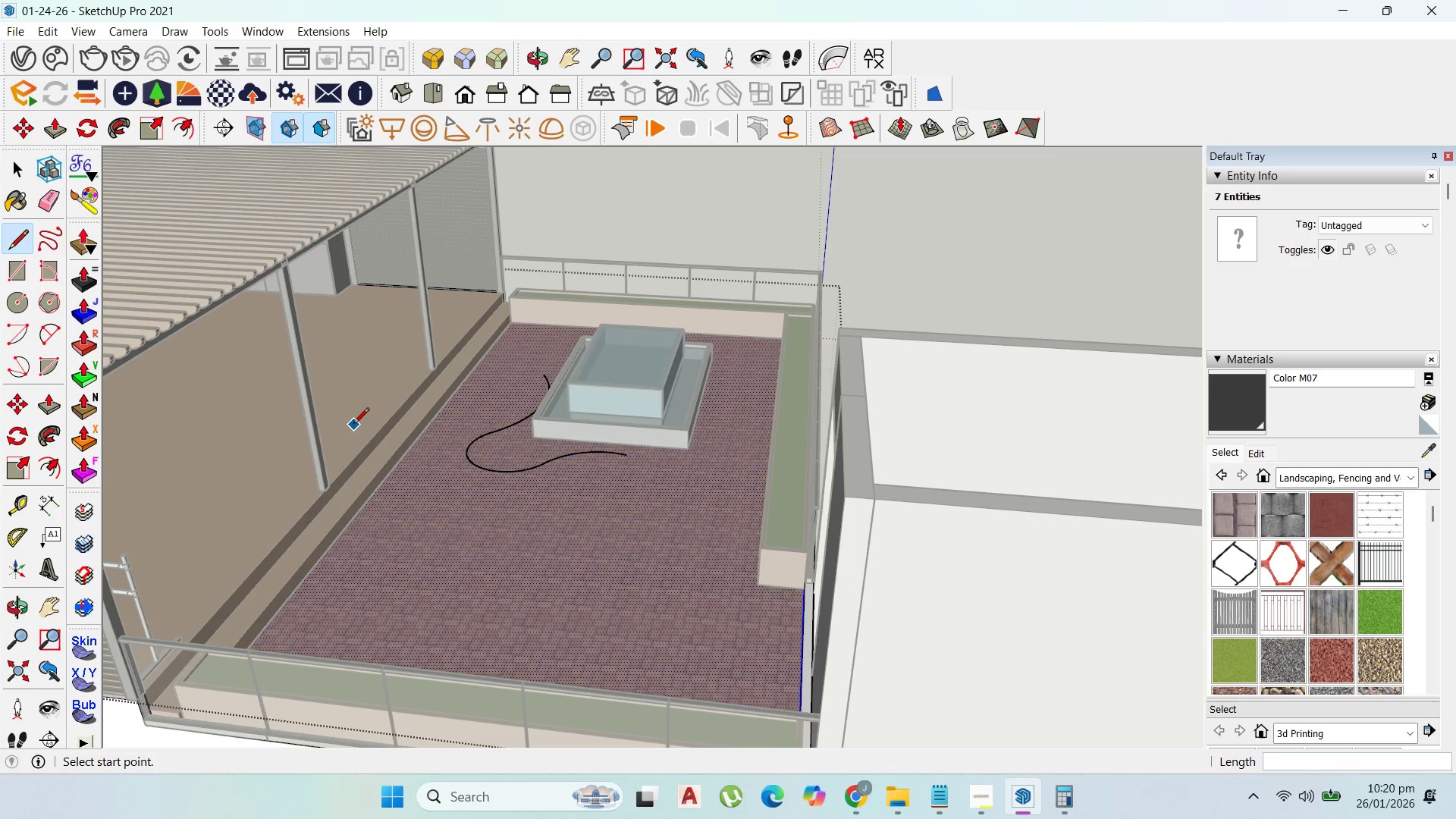 
key(Control+Z)
 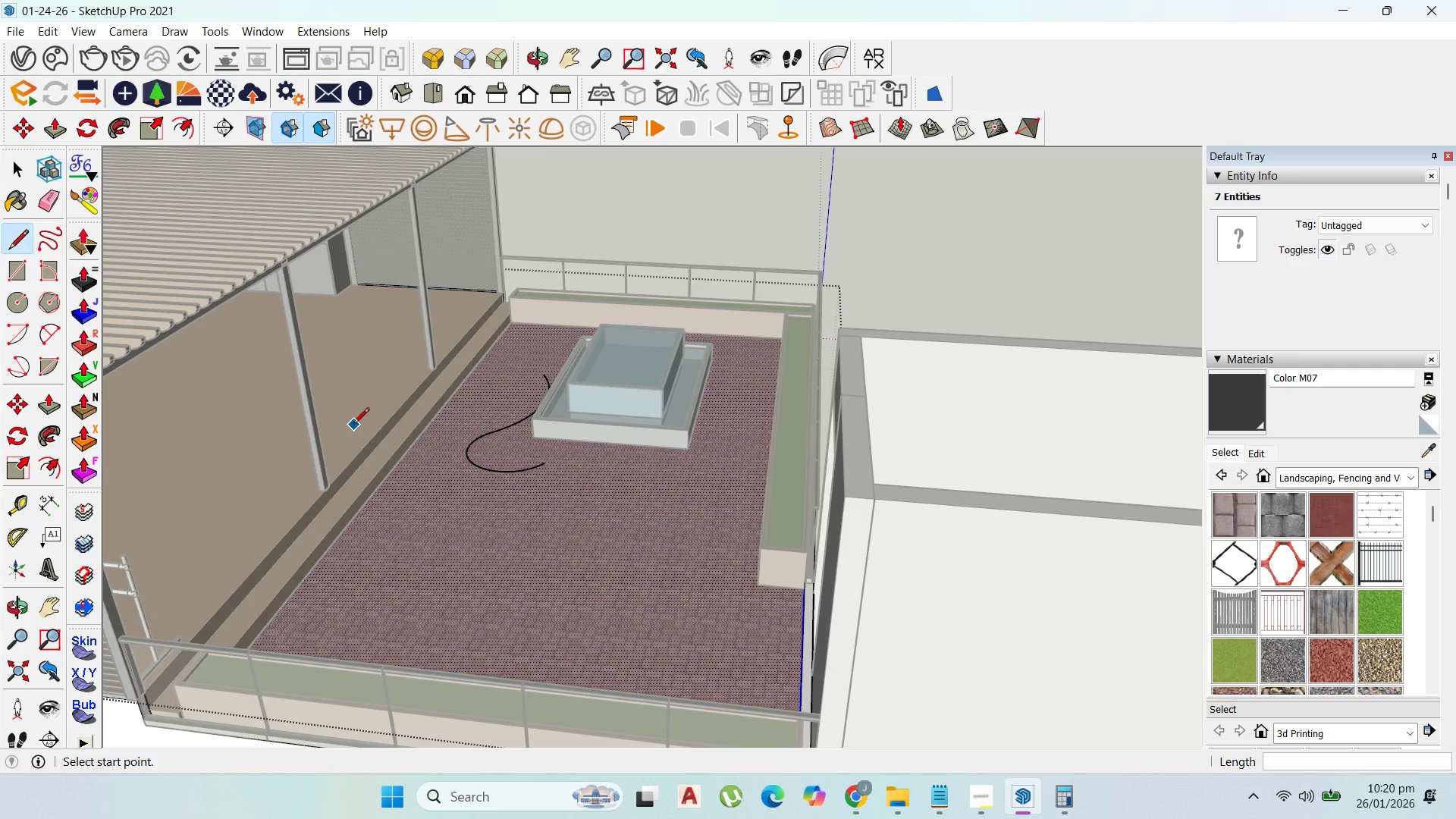 
key(Control+Z)
 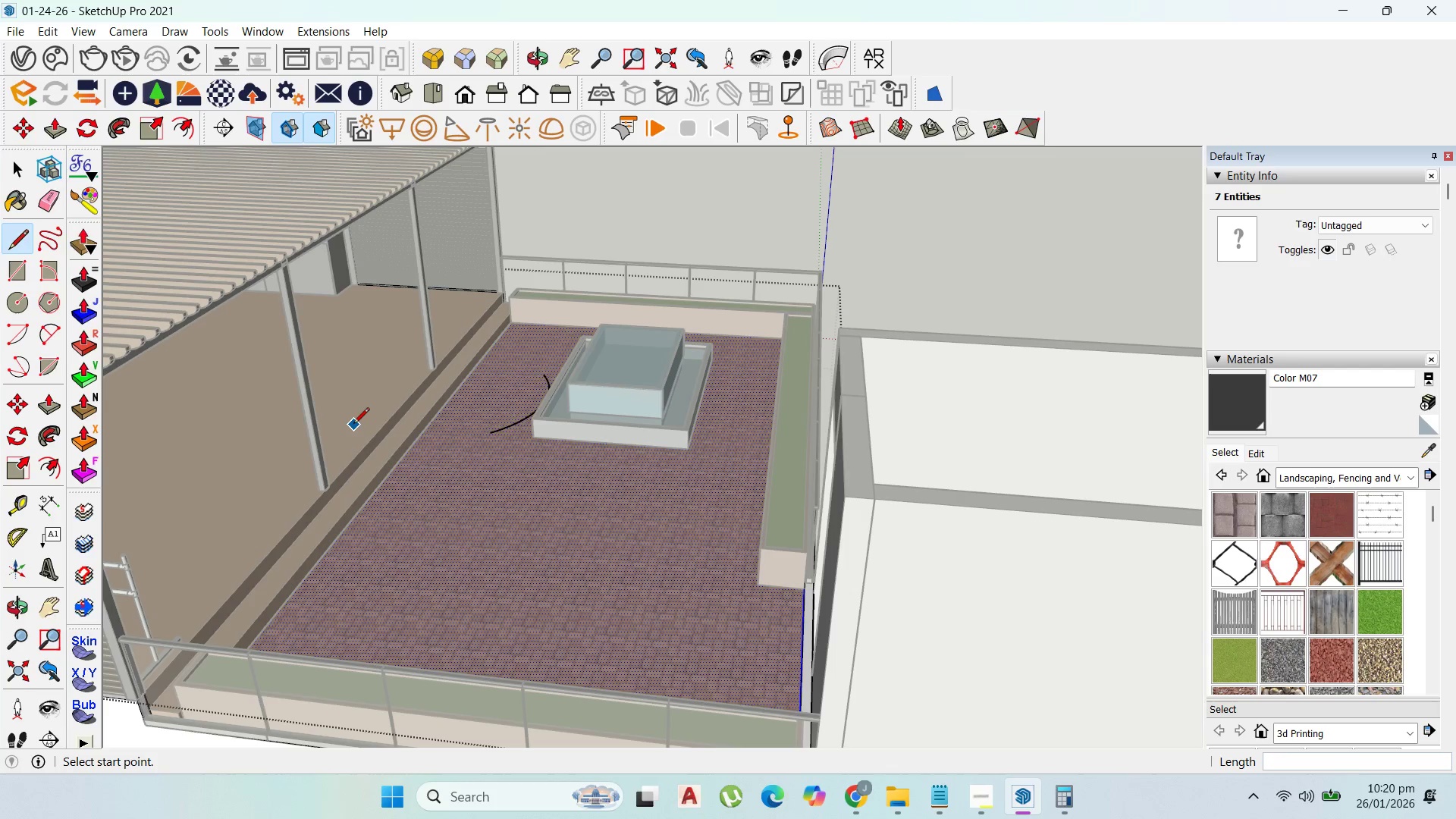 
key(Control+Z)
 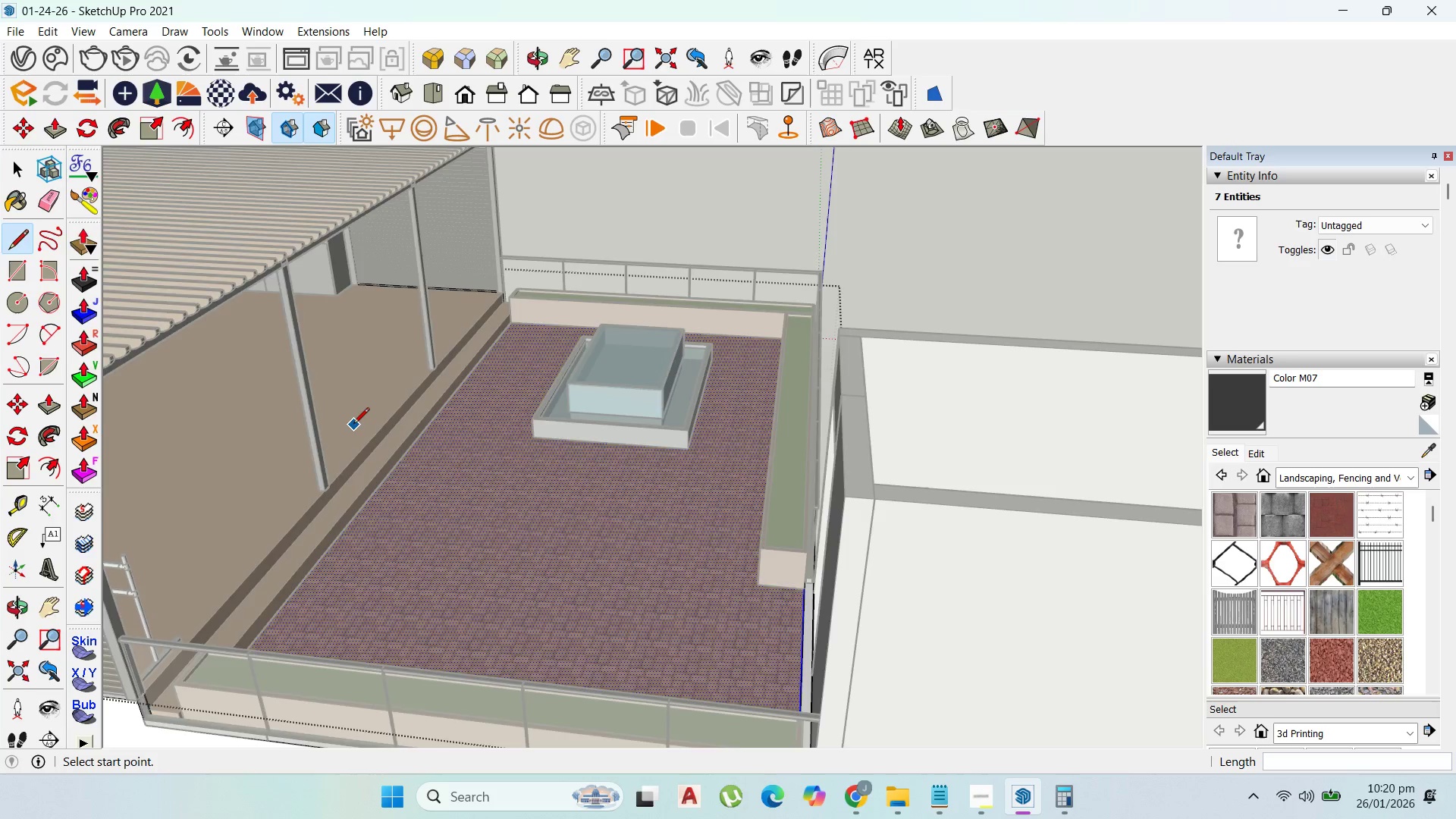 
key(Control+Z)
 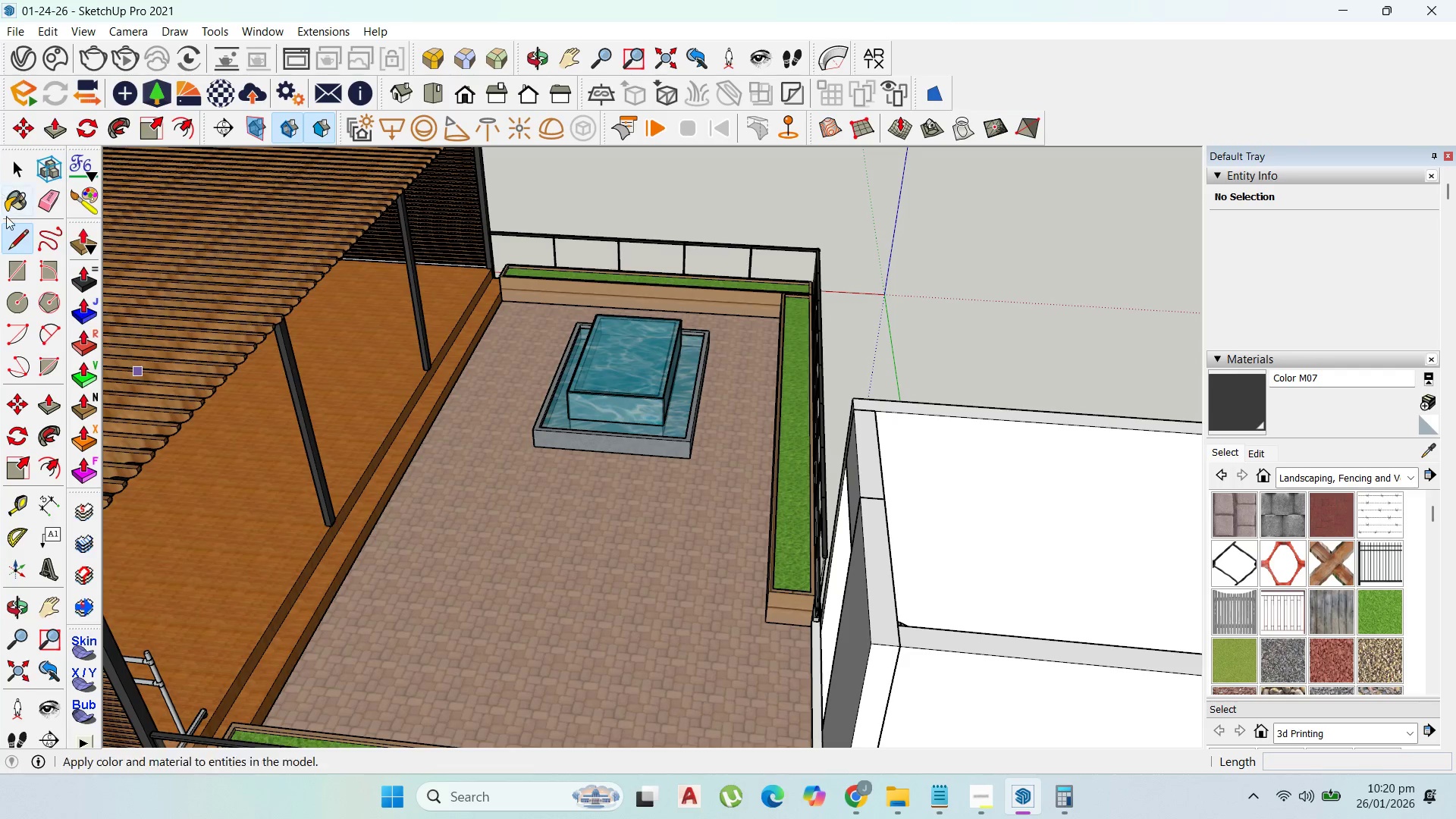 
left_click([29, 160])
 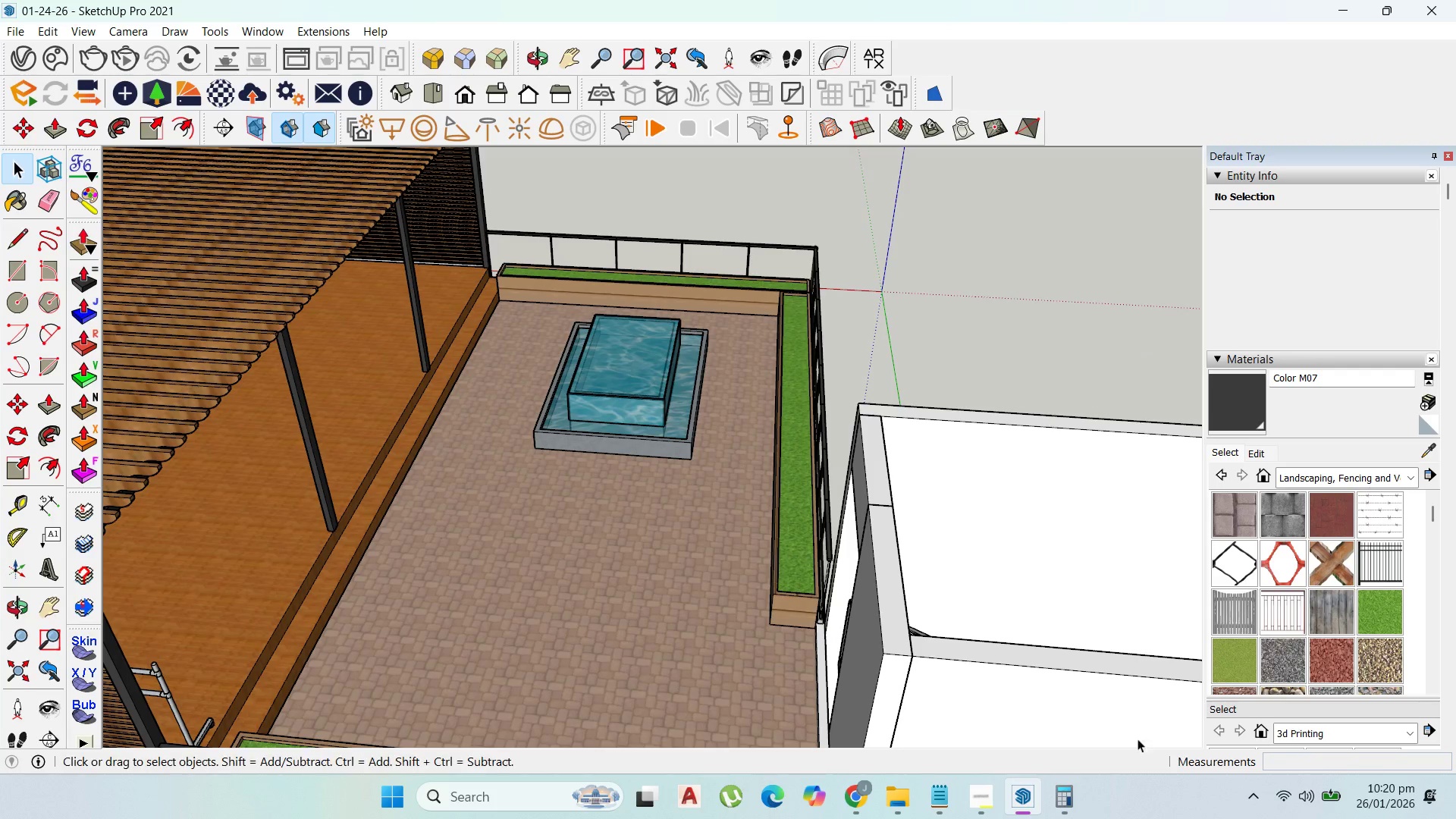 
left_click([983, 799])